 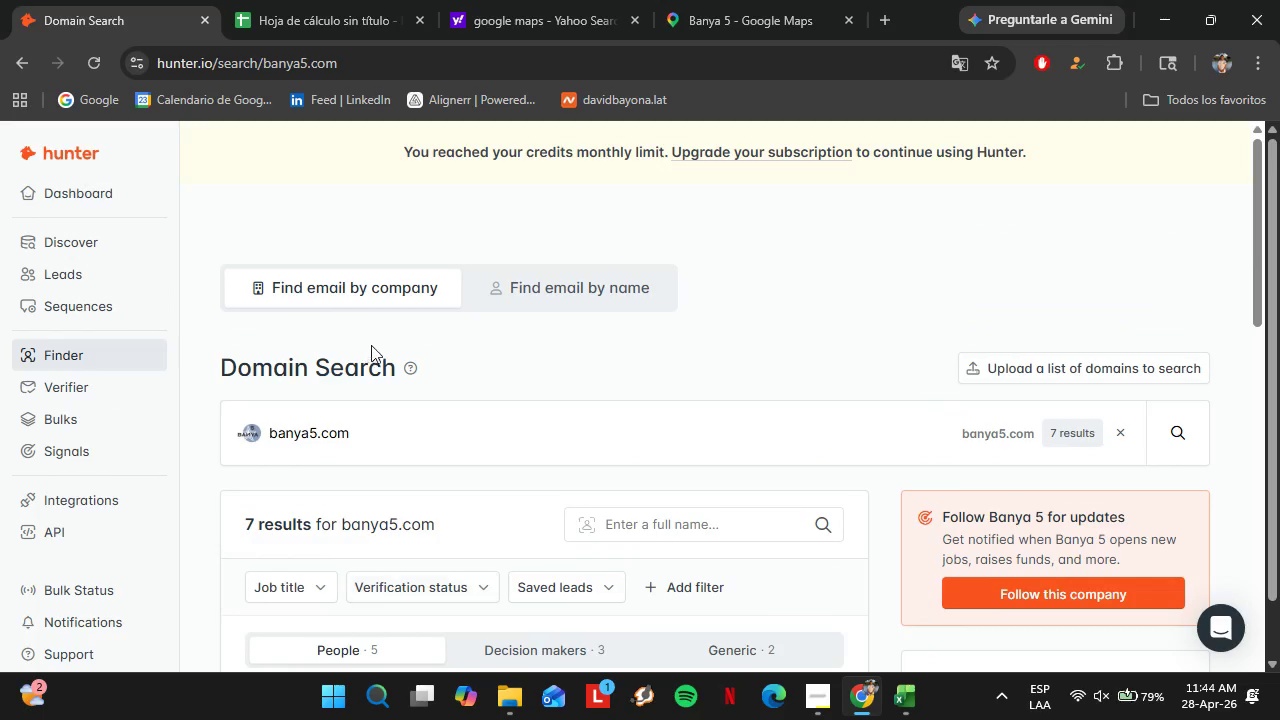 
left_click_drag(start_coordinate=[369, 417], to_coordinate=[200, 415])
 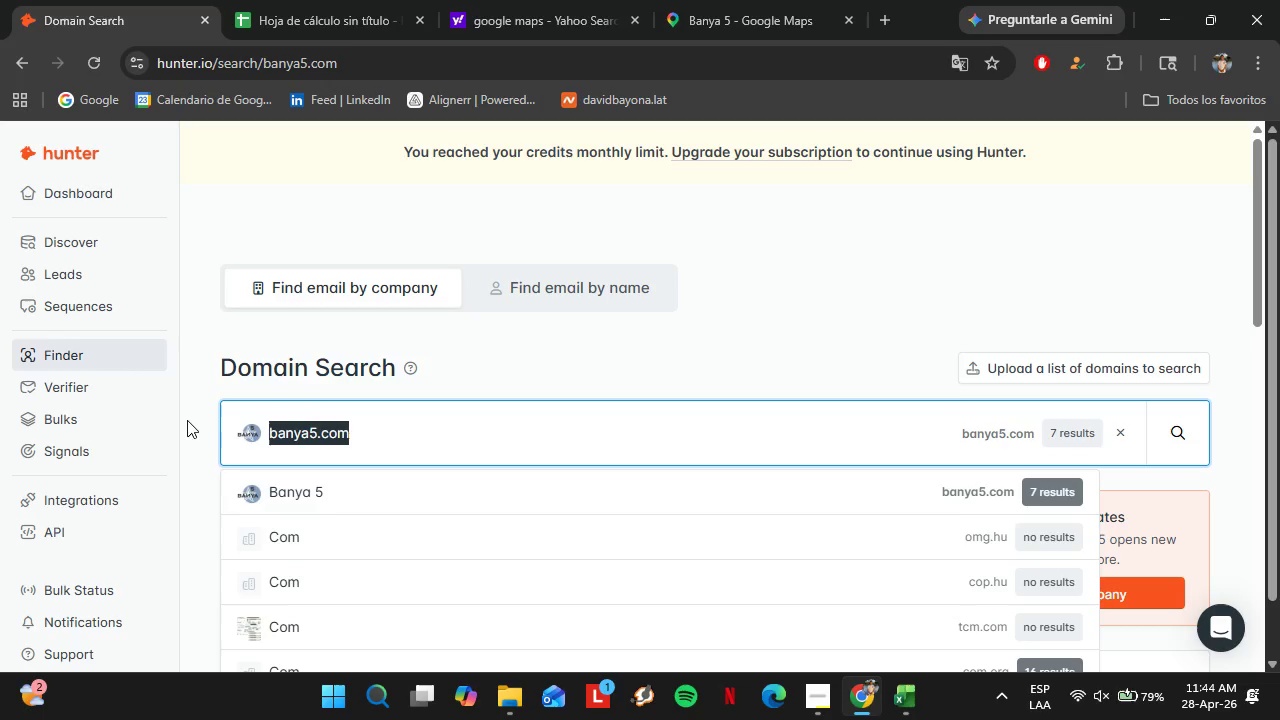 
key(Control+C)
 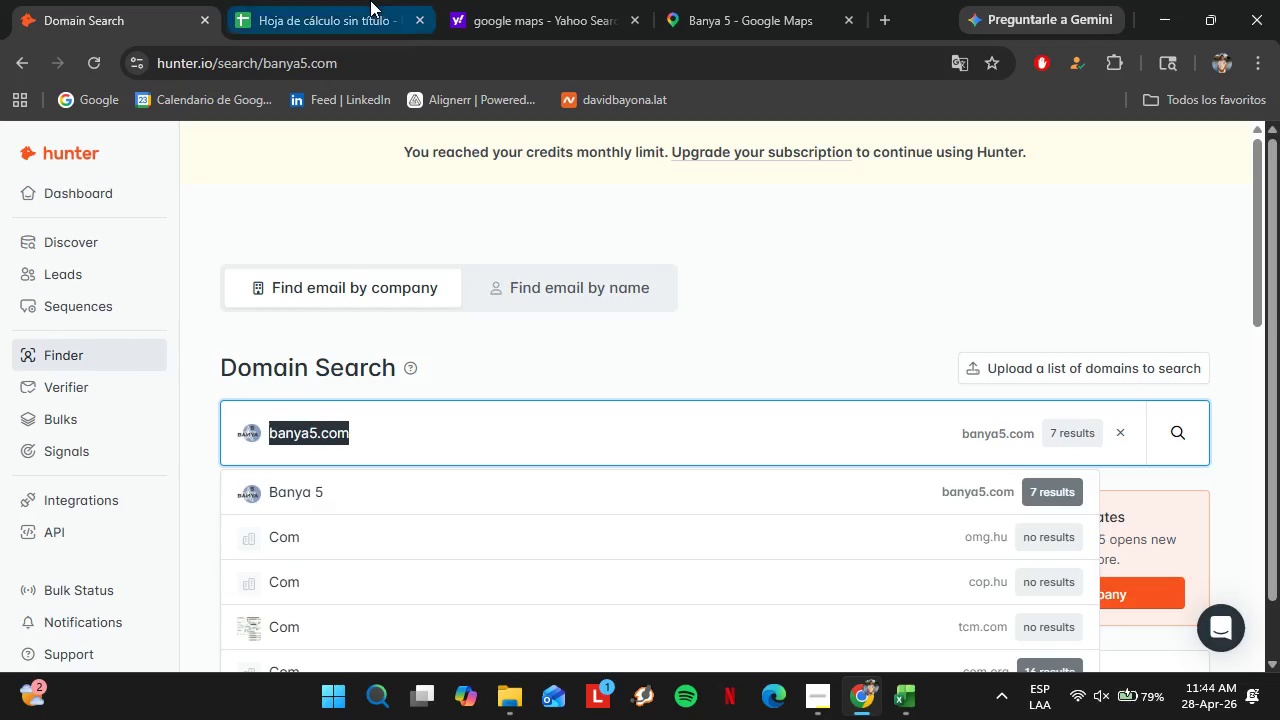 
left_click([370, 0])
 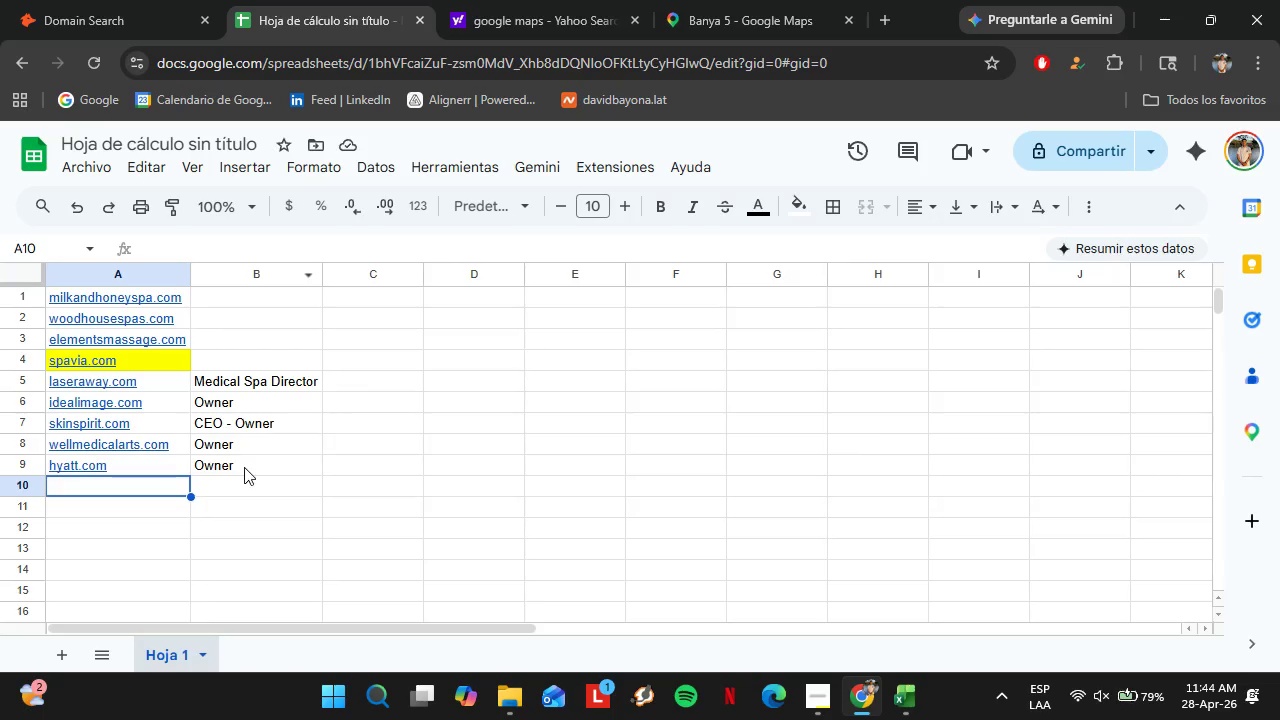 
key(Control+Shift+V)
 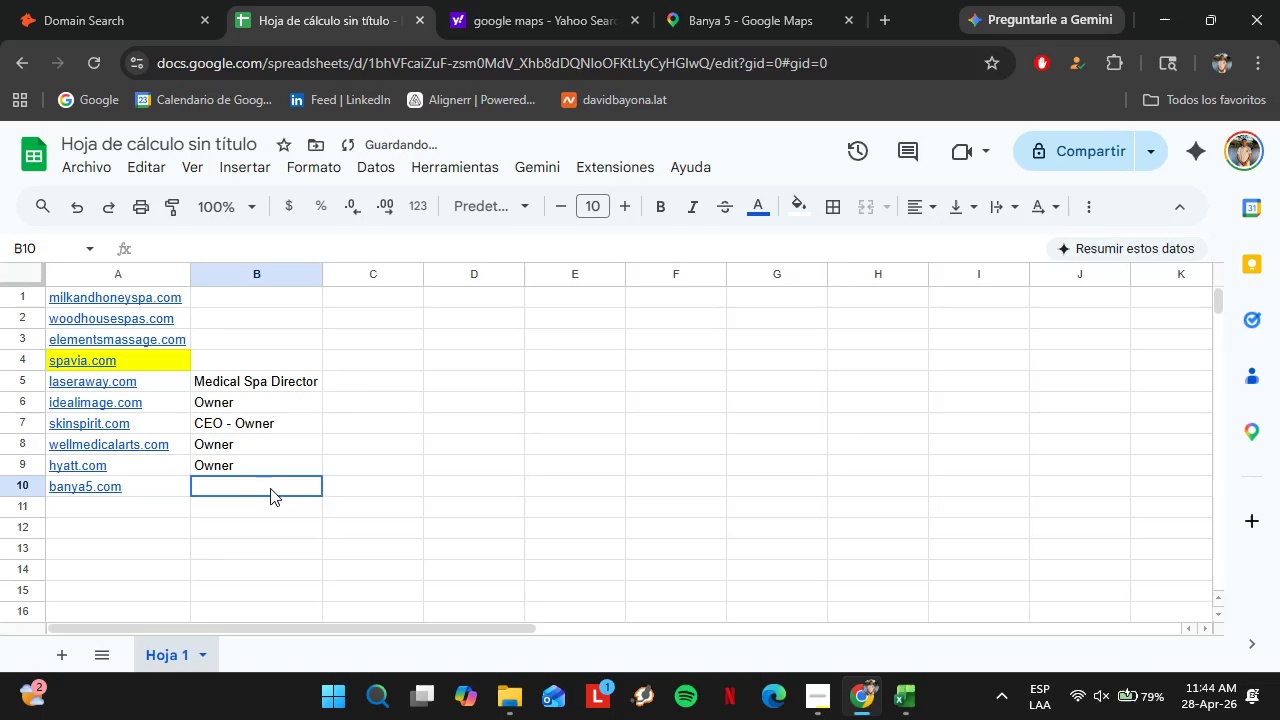 
type(Spa Director)
 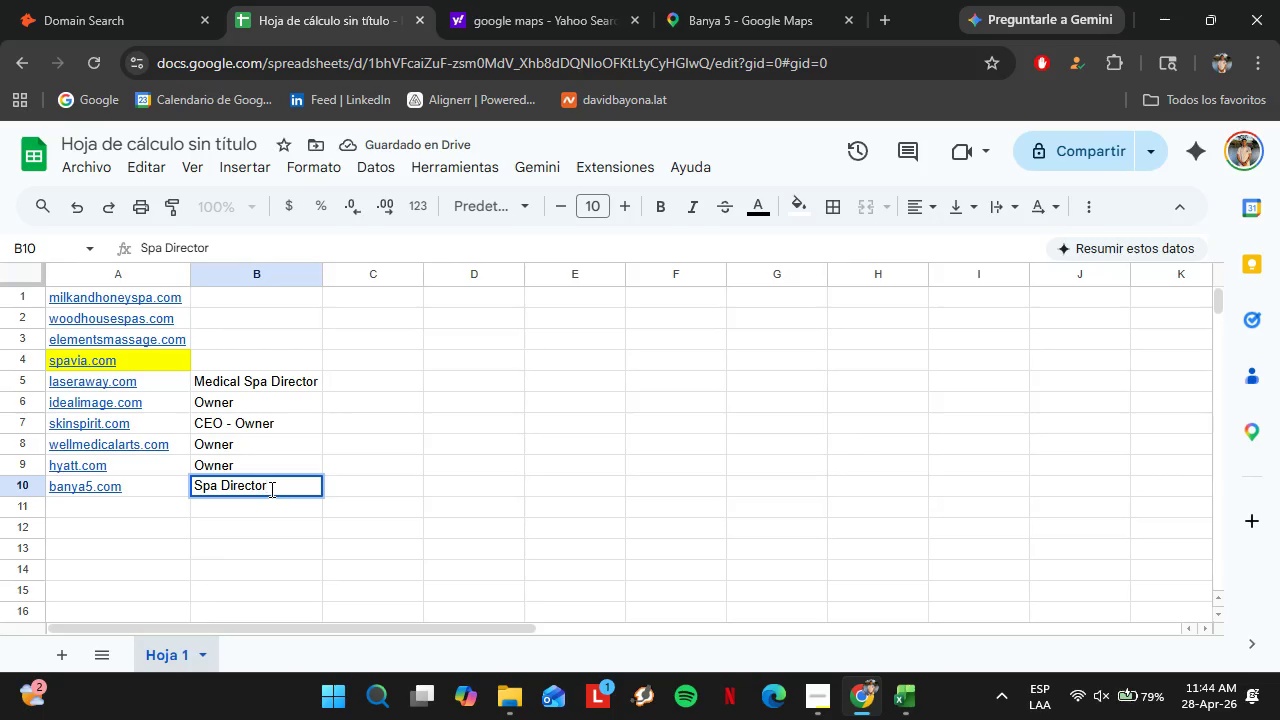 
key(ArrowLeft)
 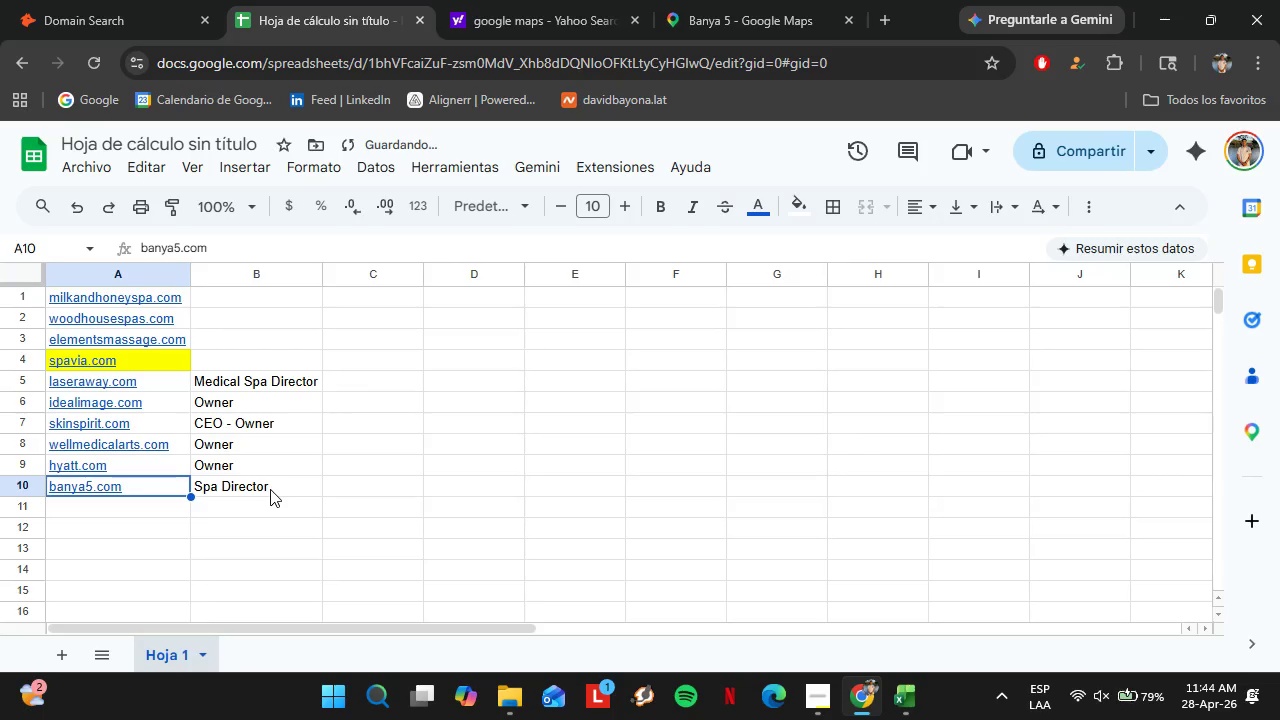 
key(Control+ControlRight)
 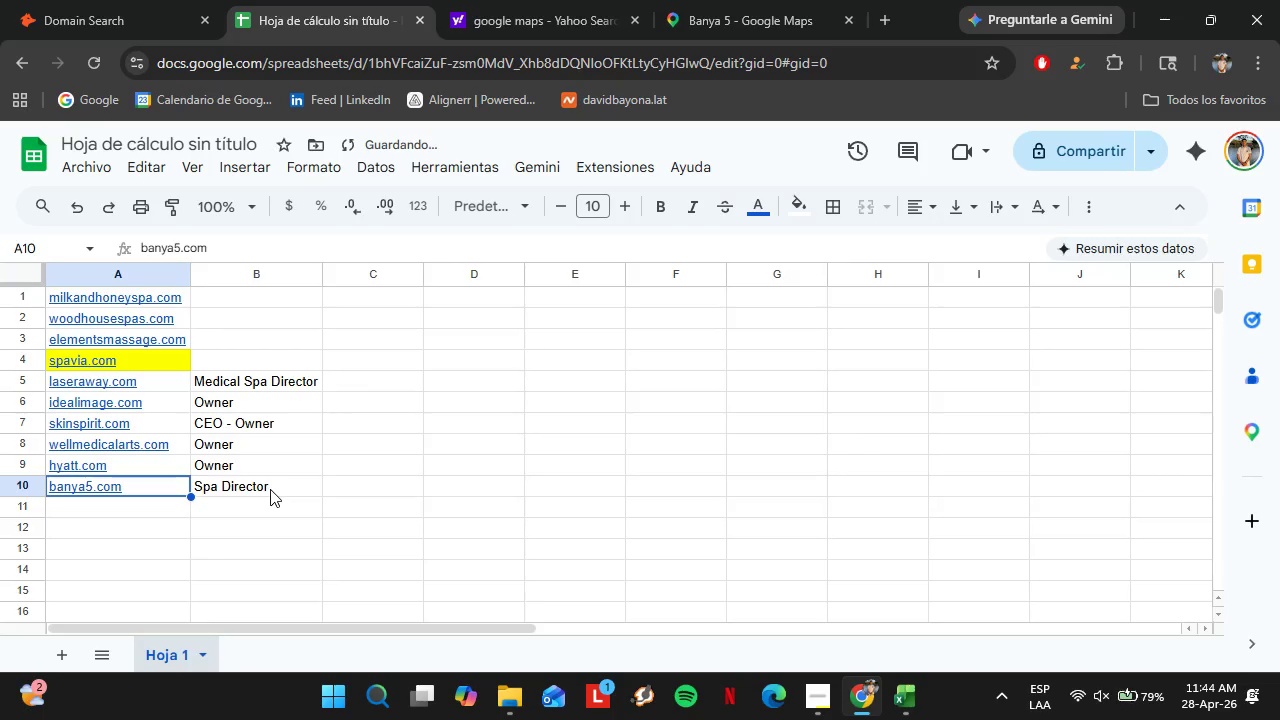 
key(ArrowDown)
 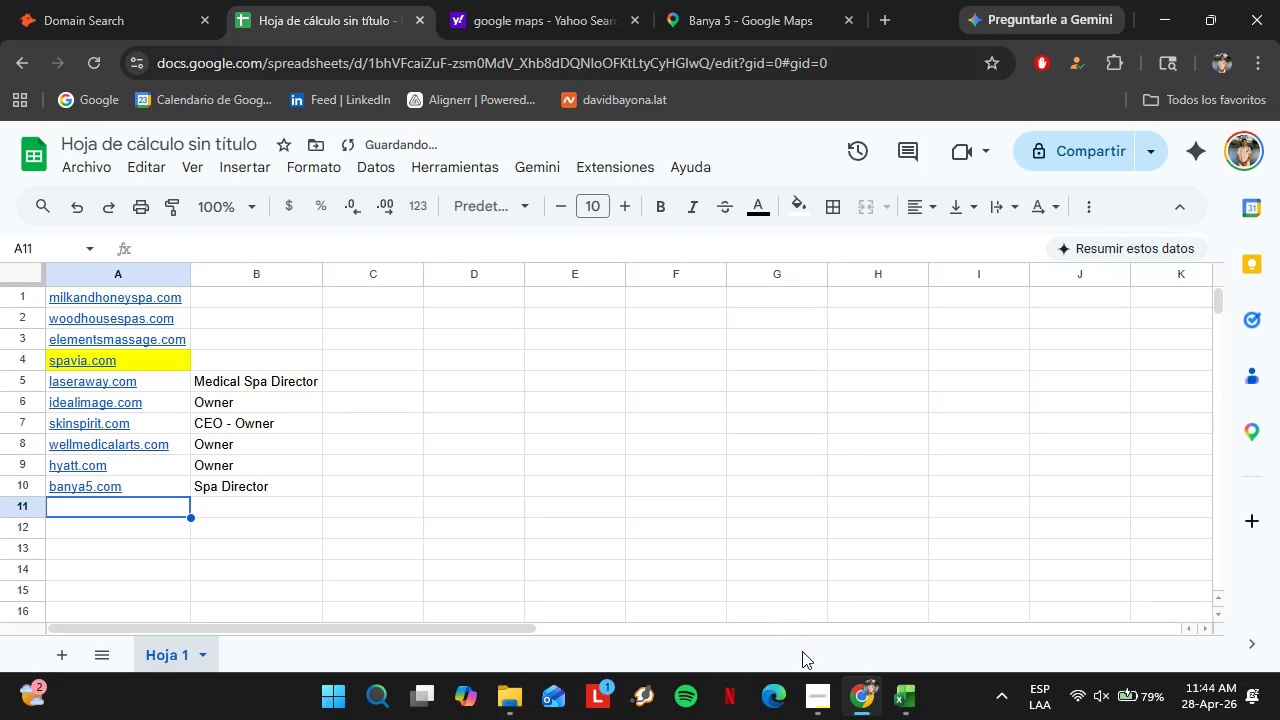 
left_click([825, 698])